 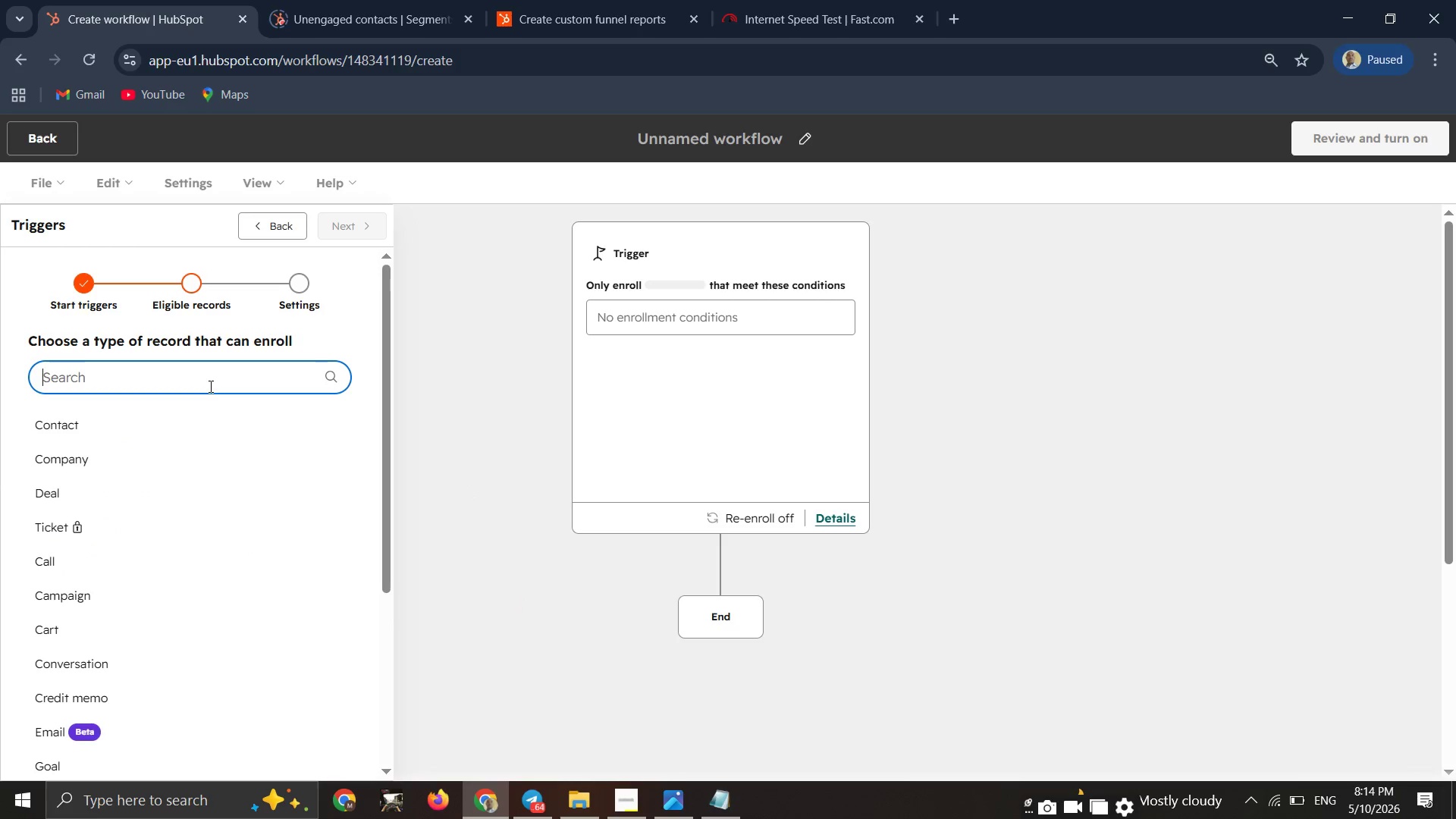 
left_click([200, 435])
 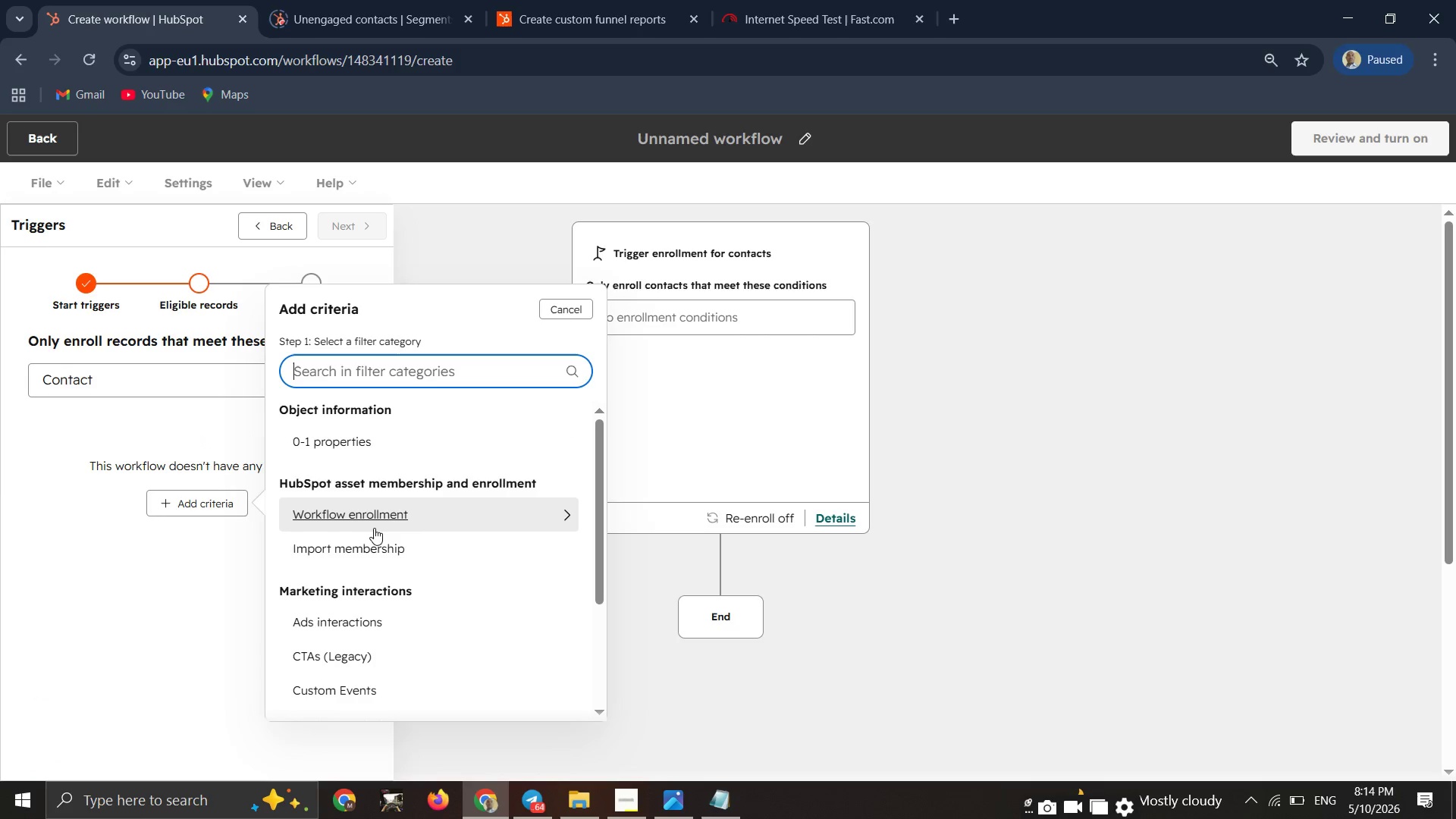 
scroll: coordinate [374, 528], scroll_direction: down, amount: 2.0
 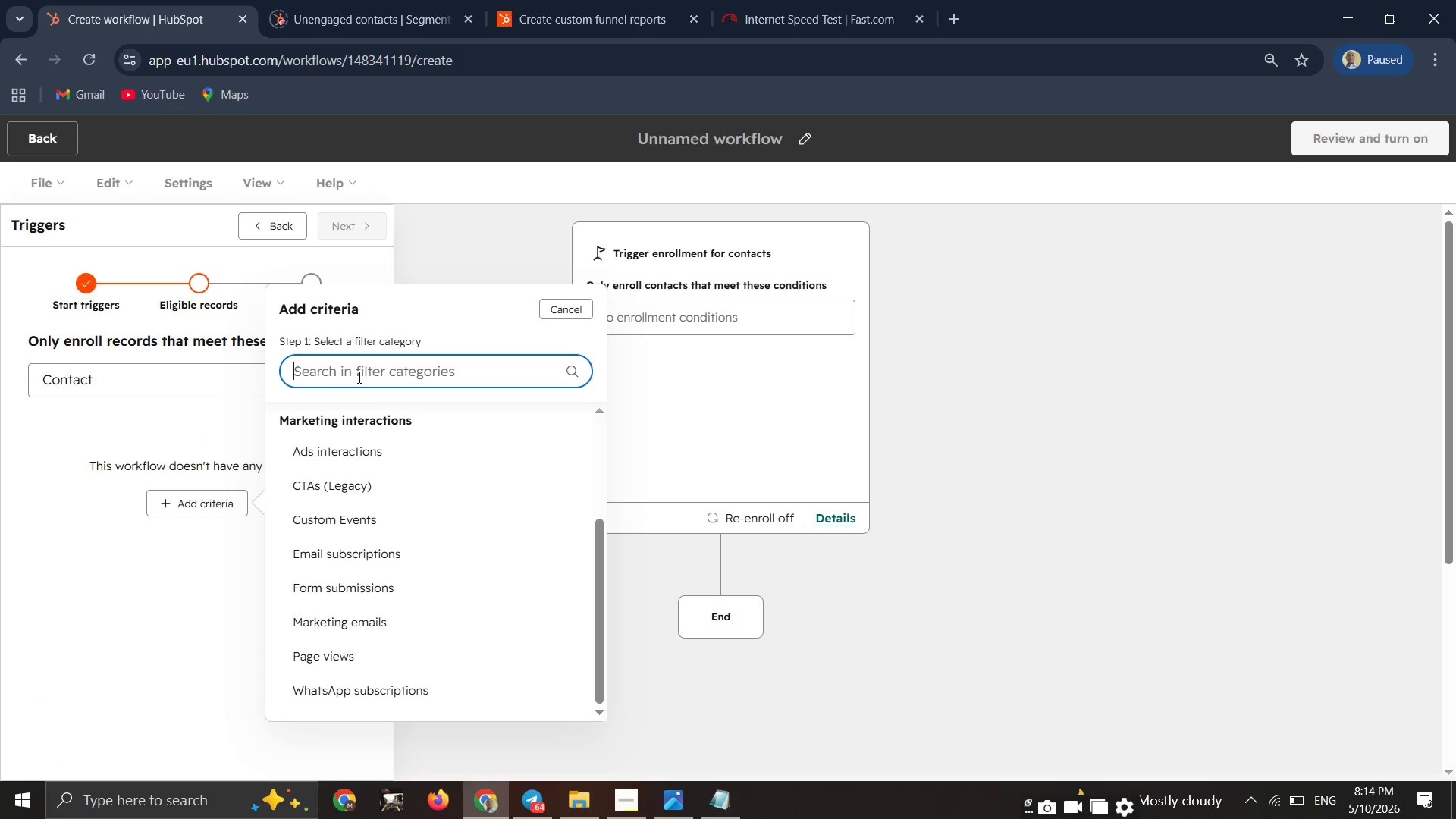 
left_click([358, 377])
 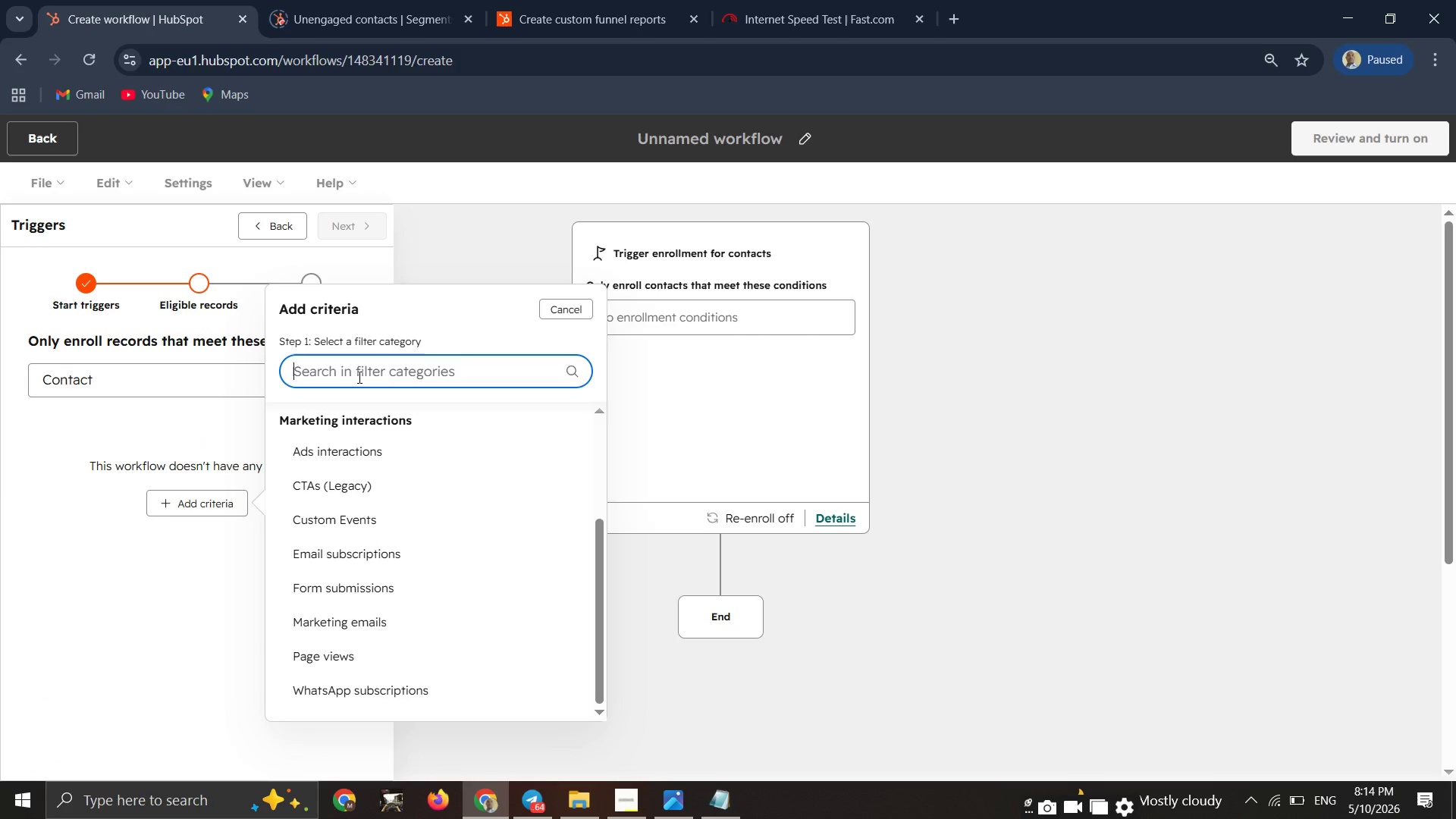 
type(seg)
key(Backspace)
key(Backspace)
key(Backspace)
 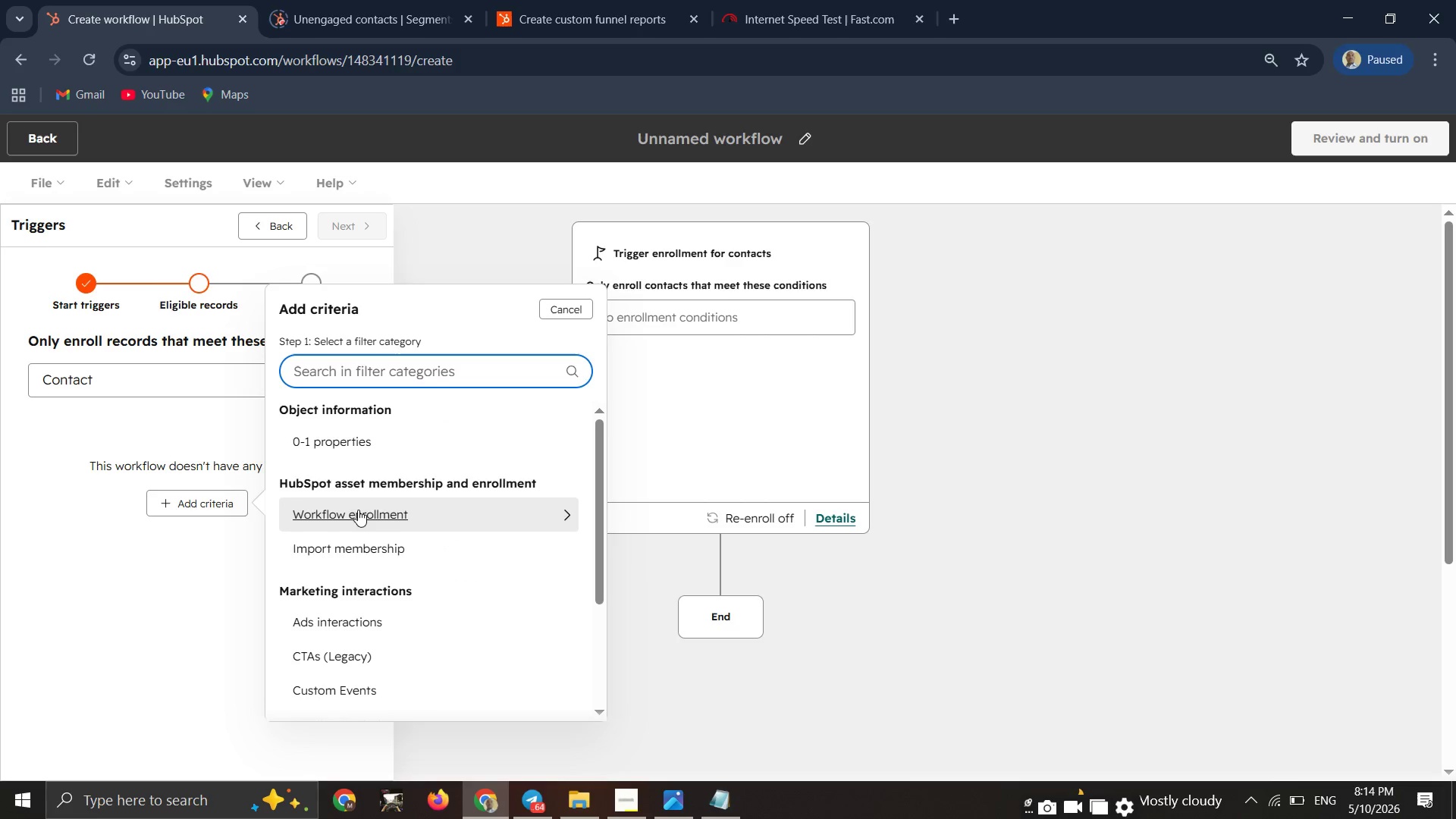 
scroll: coordinate [361, 522], scroll_direction: up, amount: 4.0
 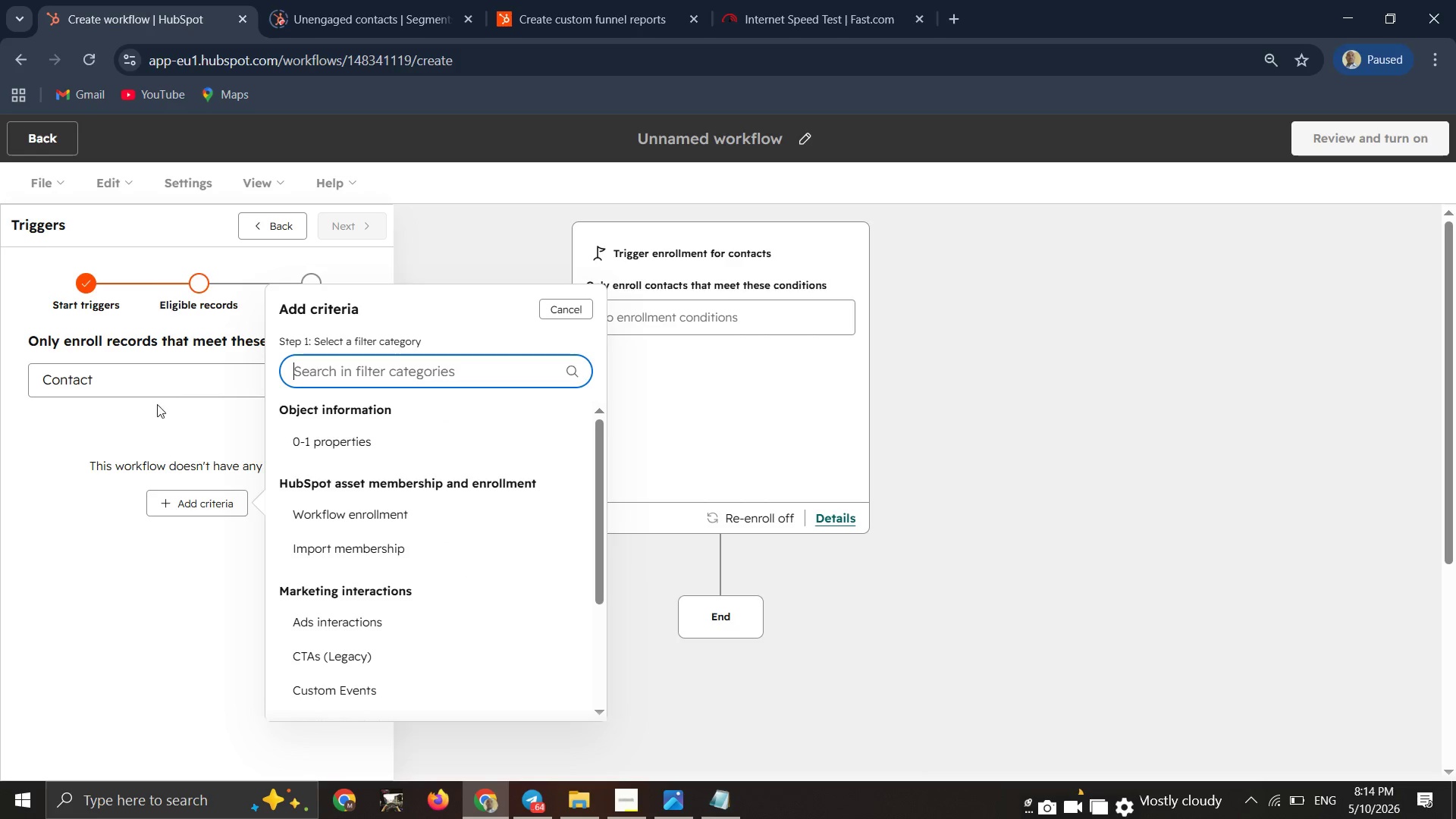 
left_click([149, 428])
 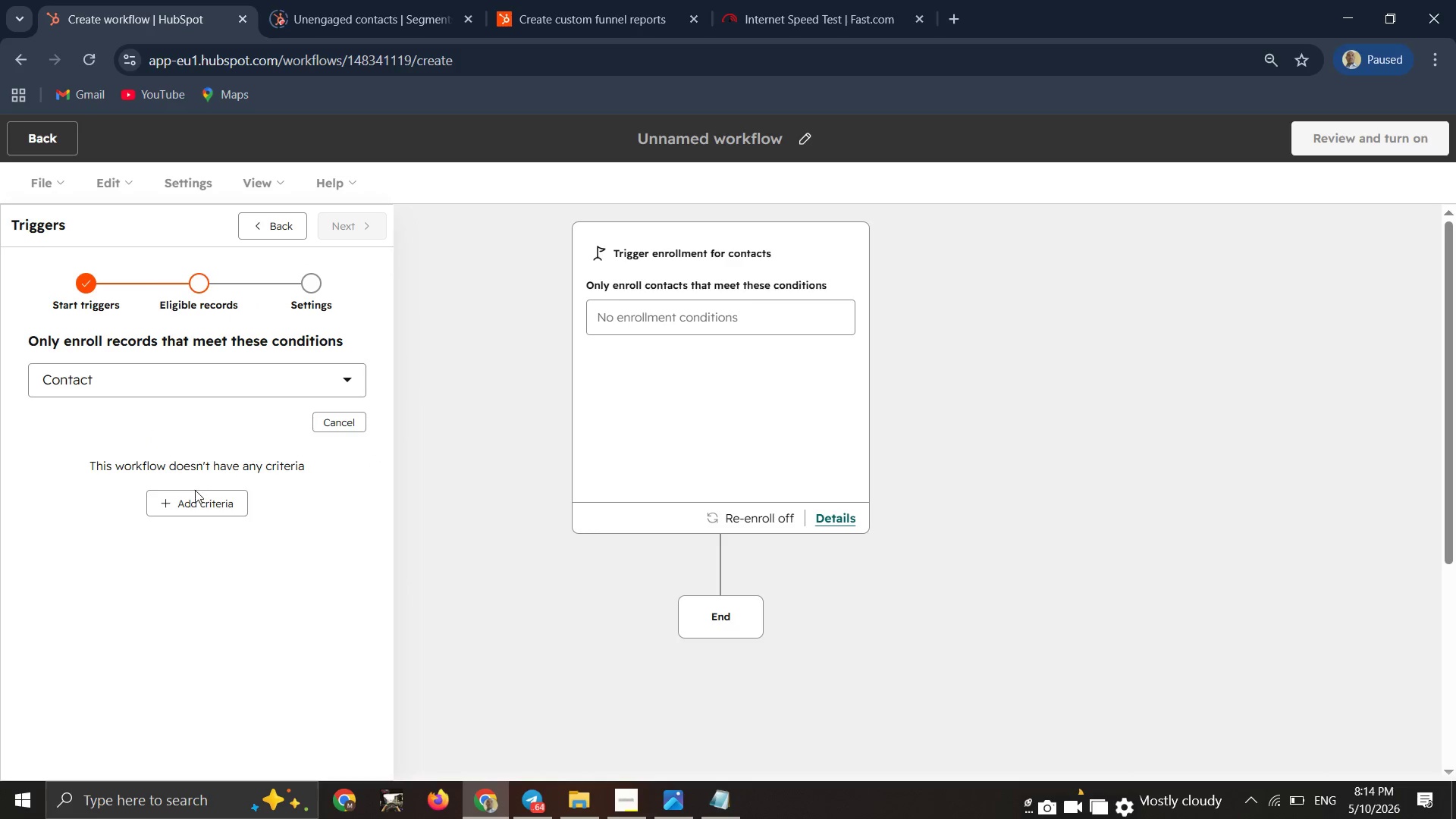 
mouse_move([210, 506])
 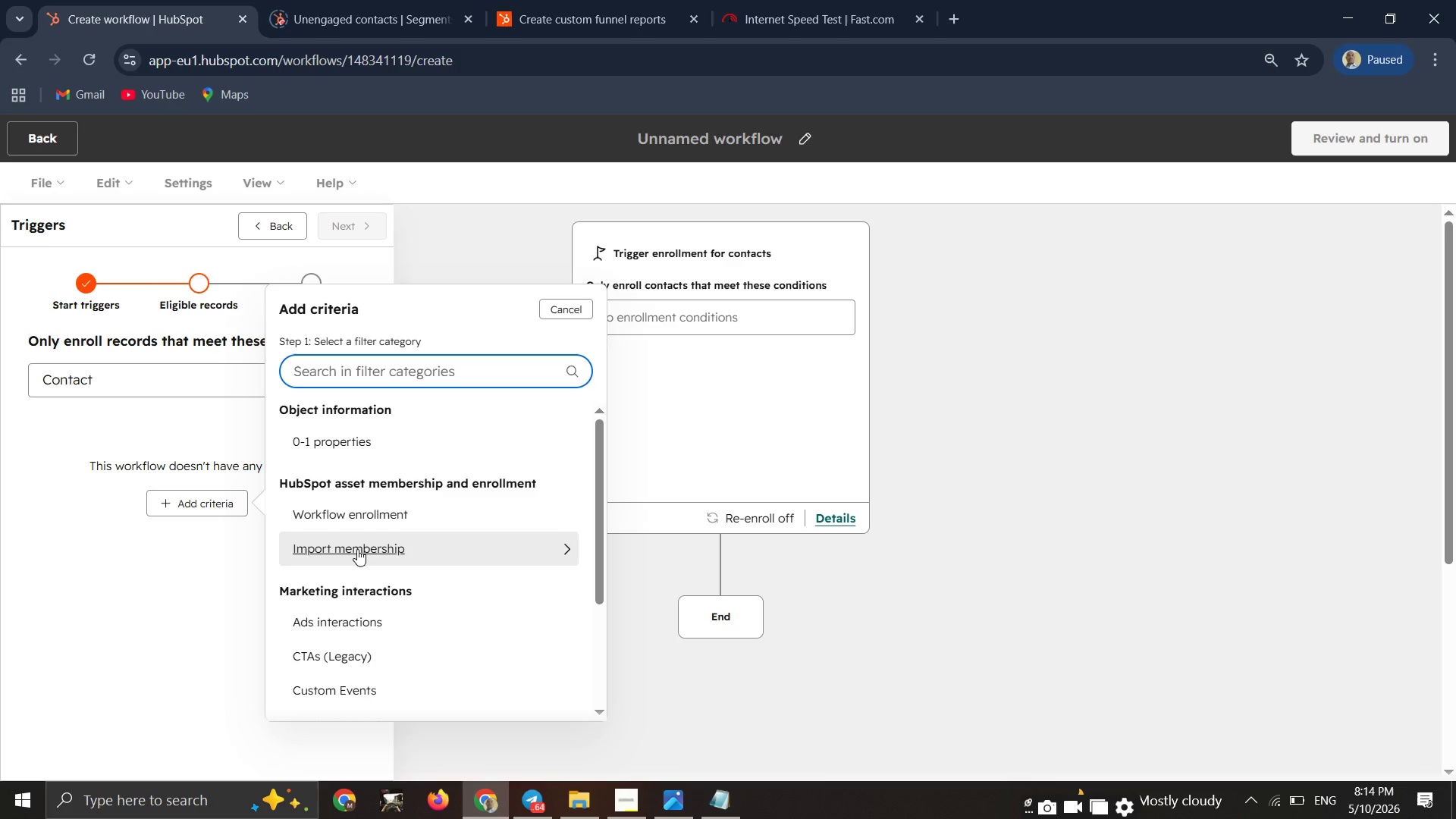 
scroll: coordinate [357, 551], scroll_direction: down, amount: 10.0
 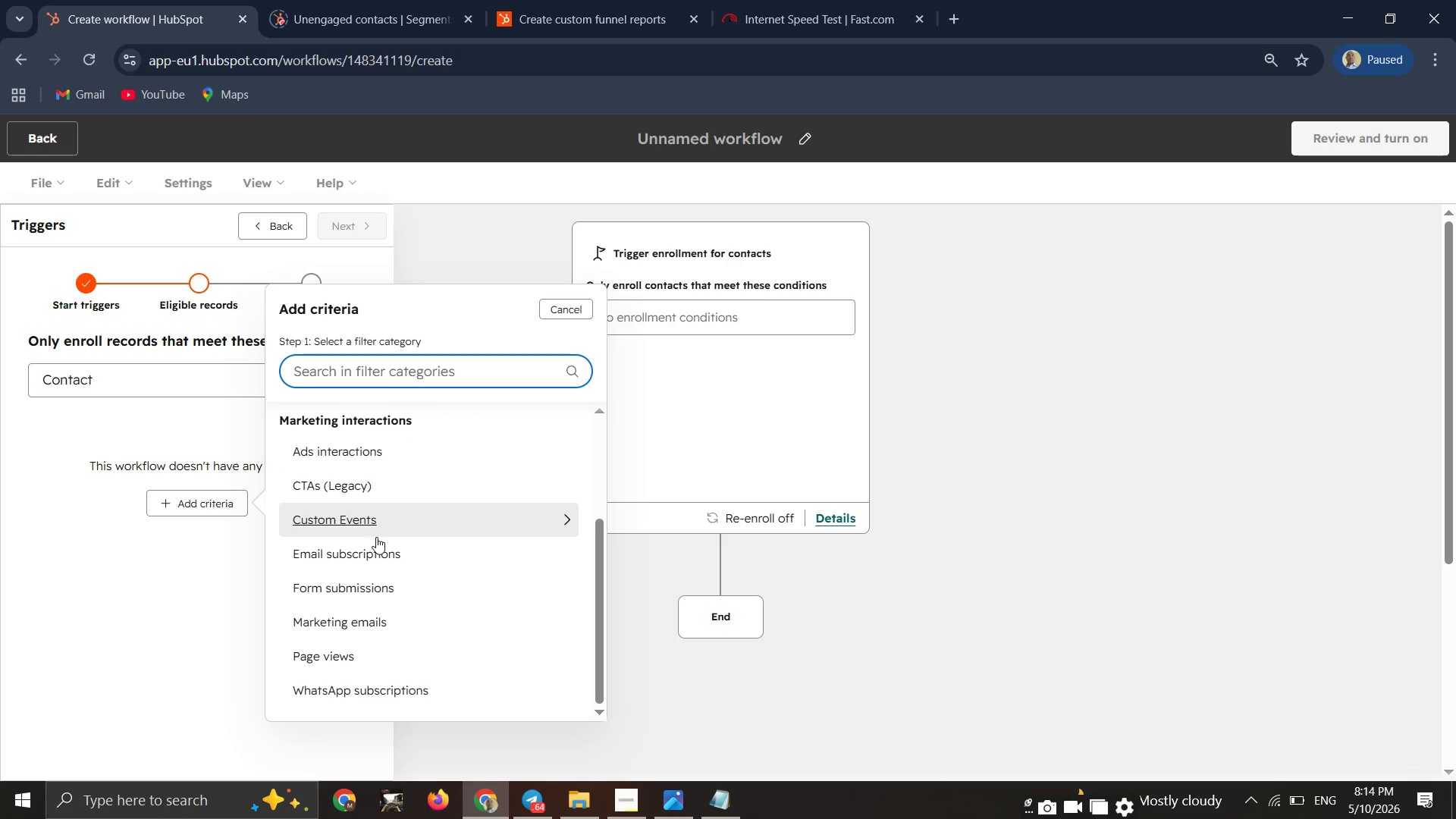 
scroll: coordinate [369, 560], scroll_direction: up, amount: 5.0
 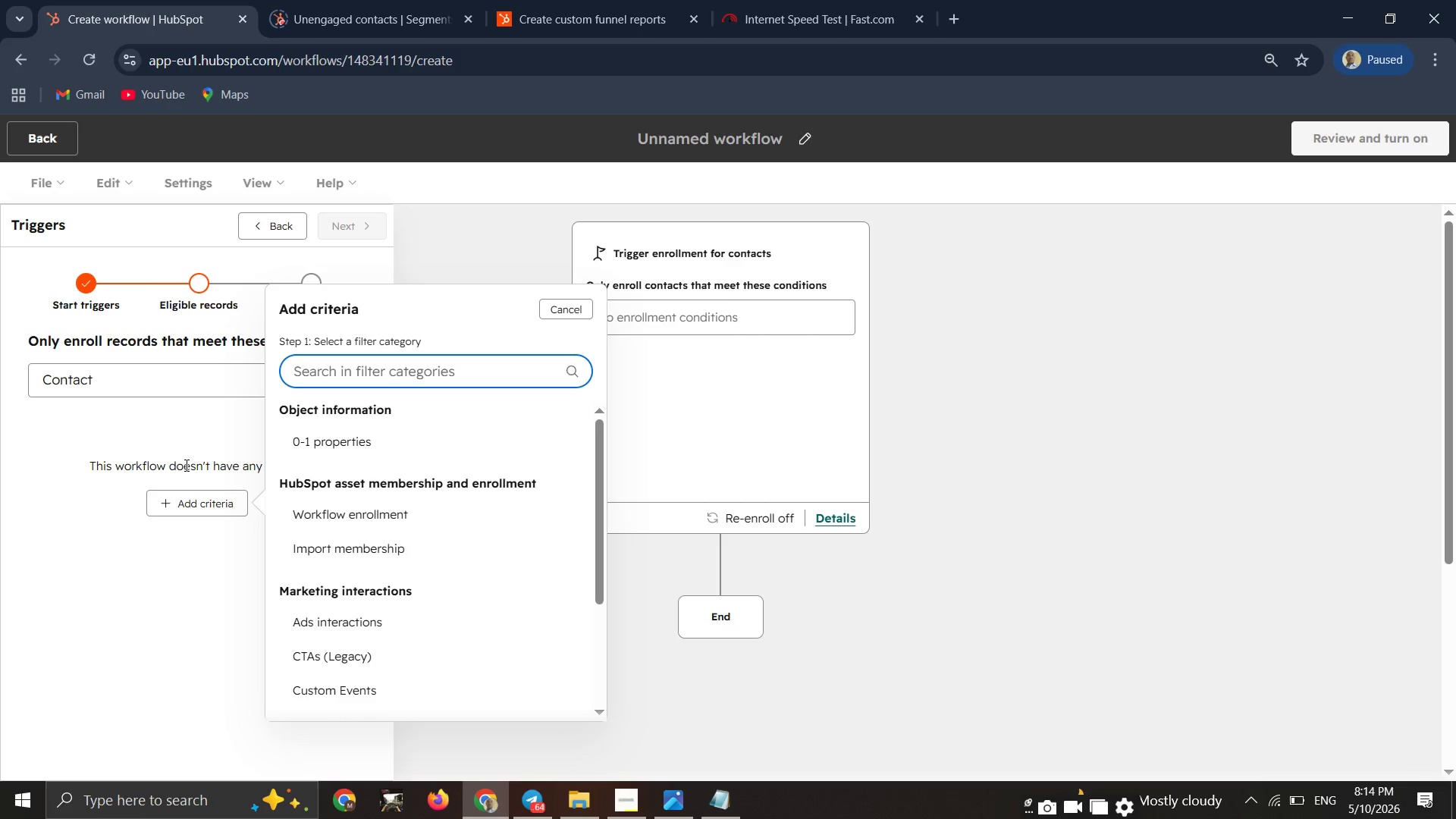 
left_click([184, 463])
 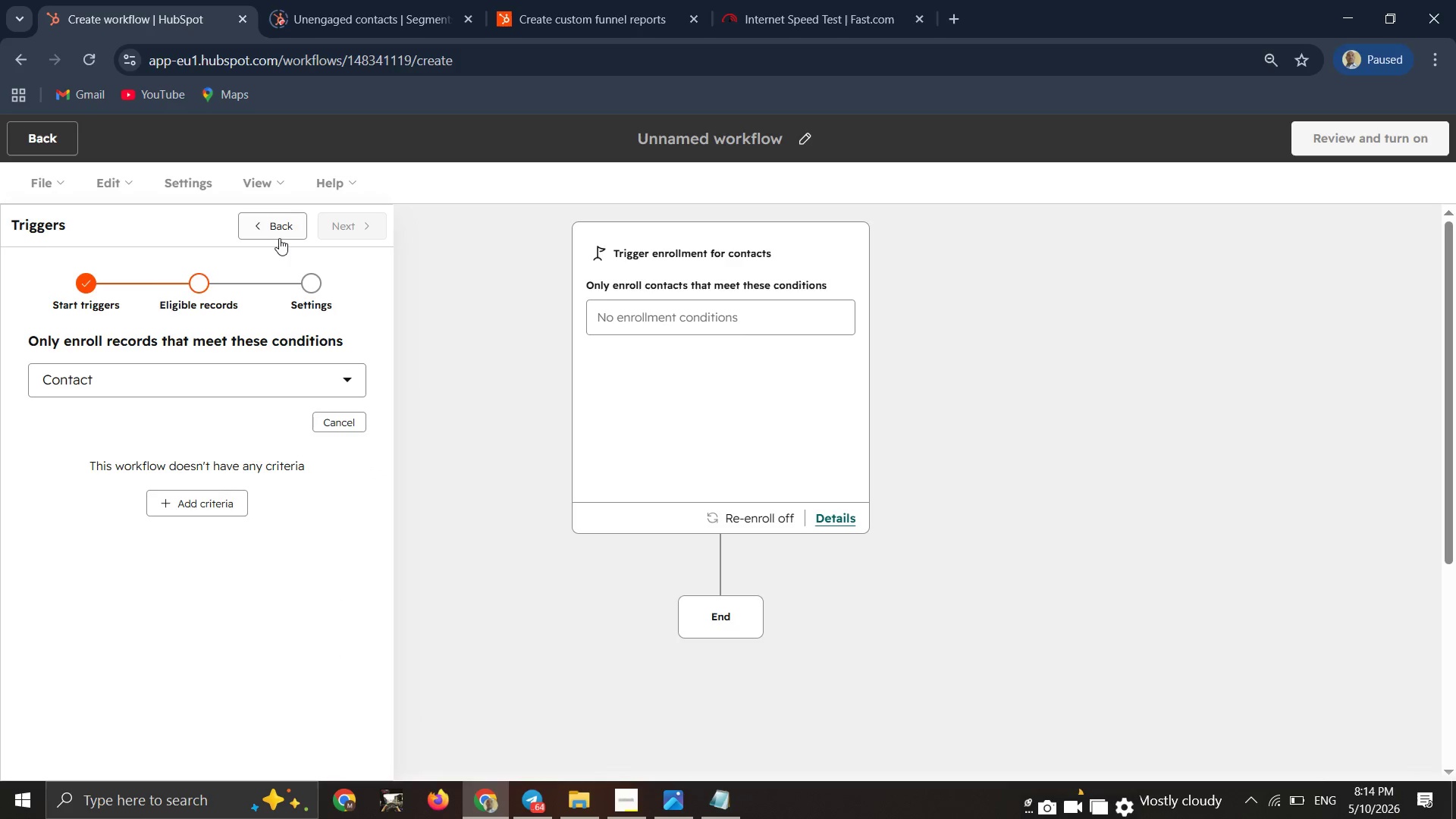 
left_click([279, 238])
 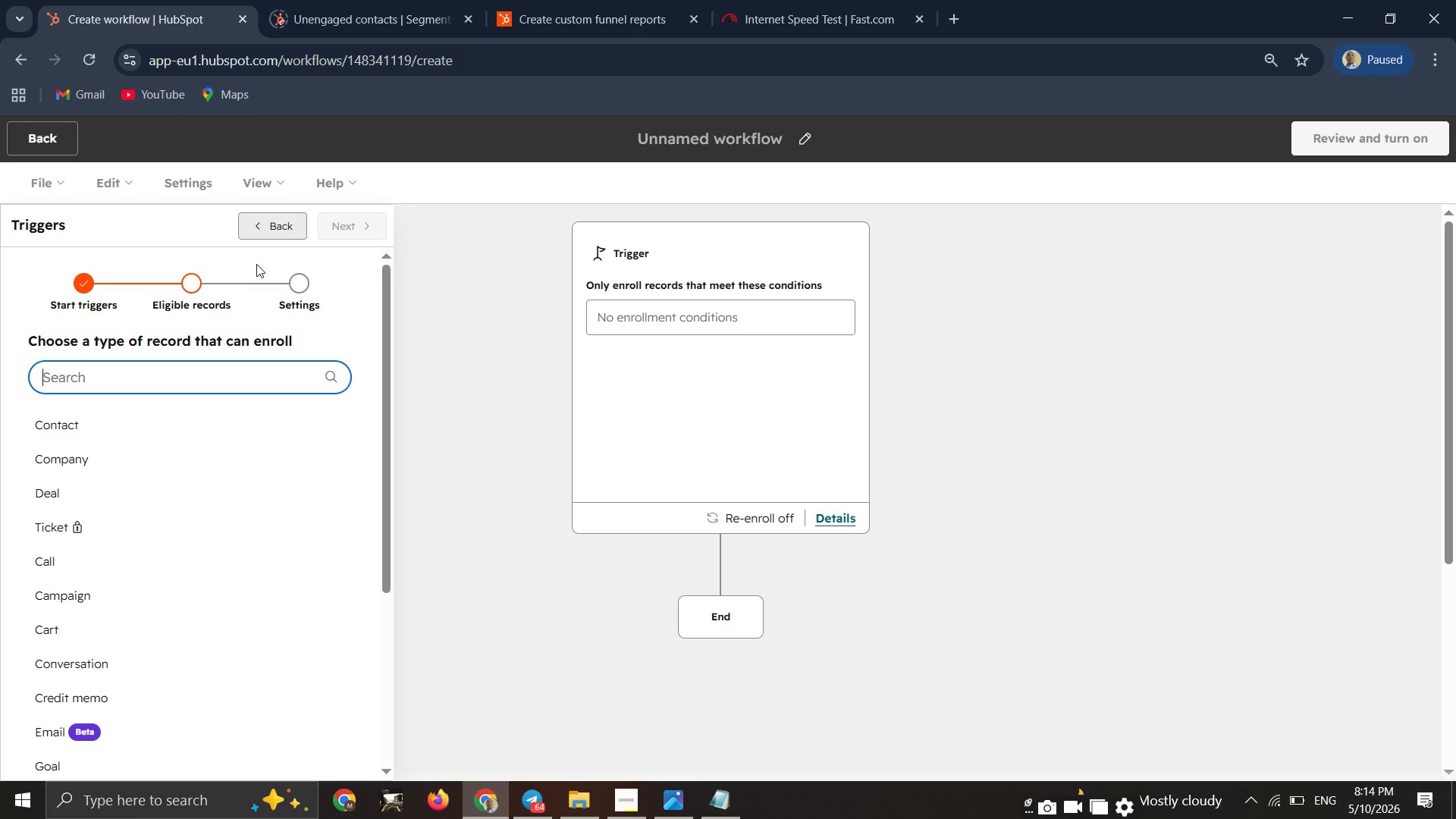 
wait(5.84)
 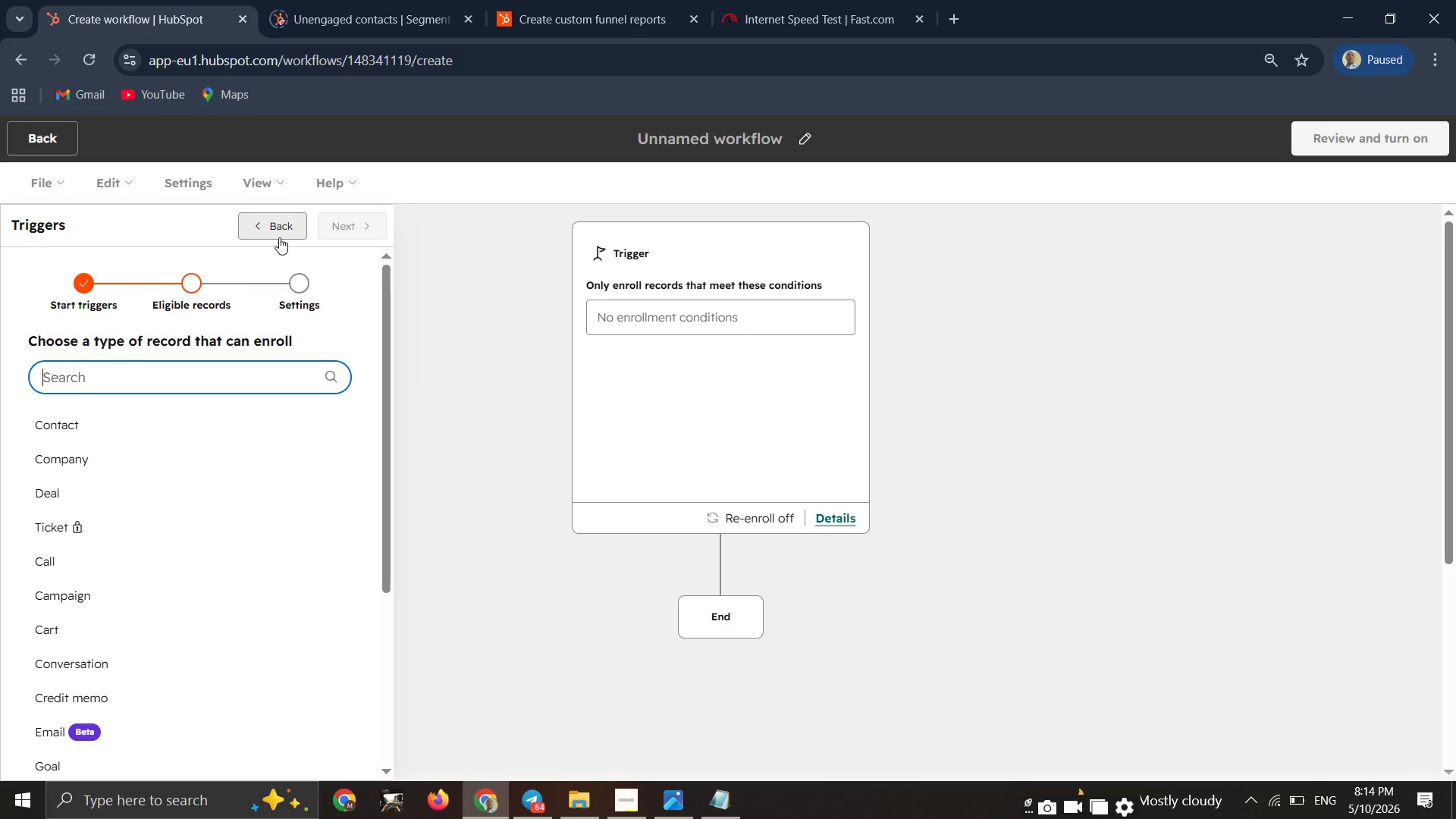 
double_click([260, 236])
 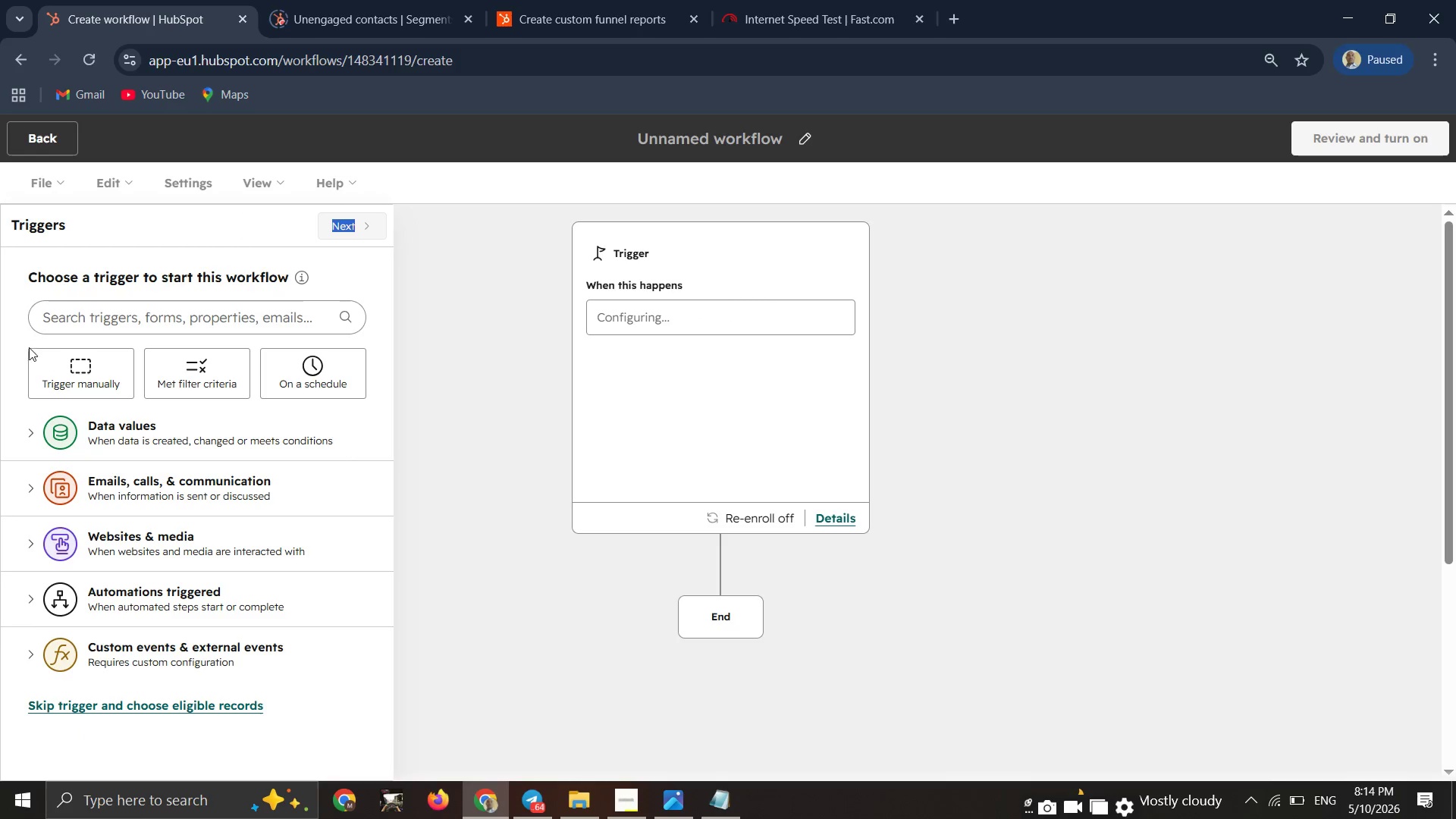 
mouse_move([77, 367])
 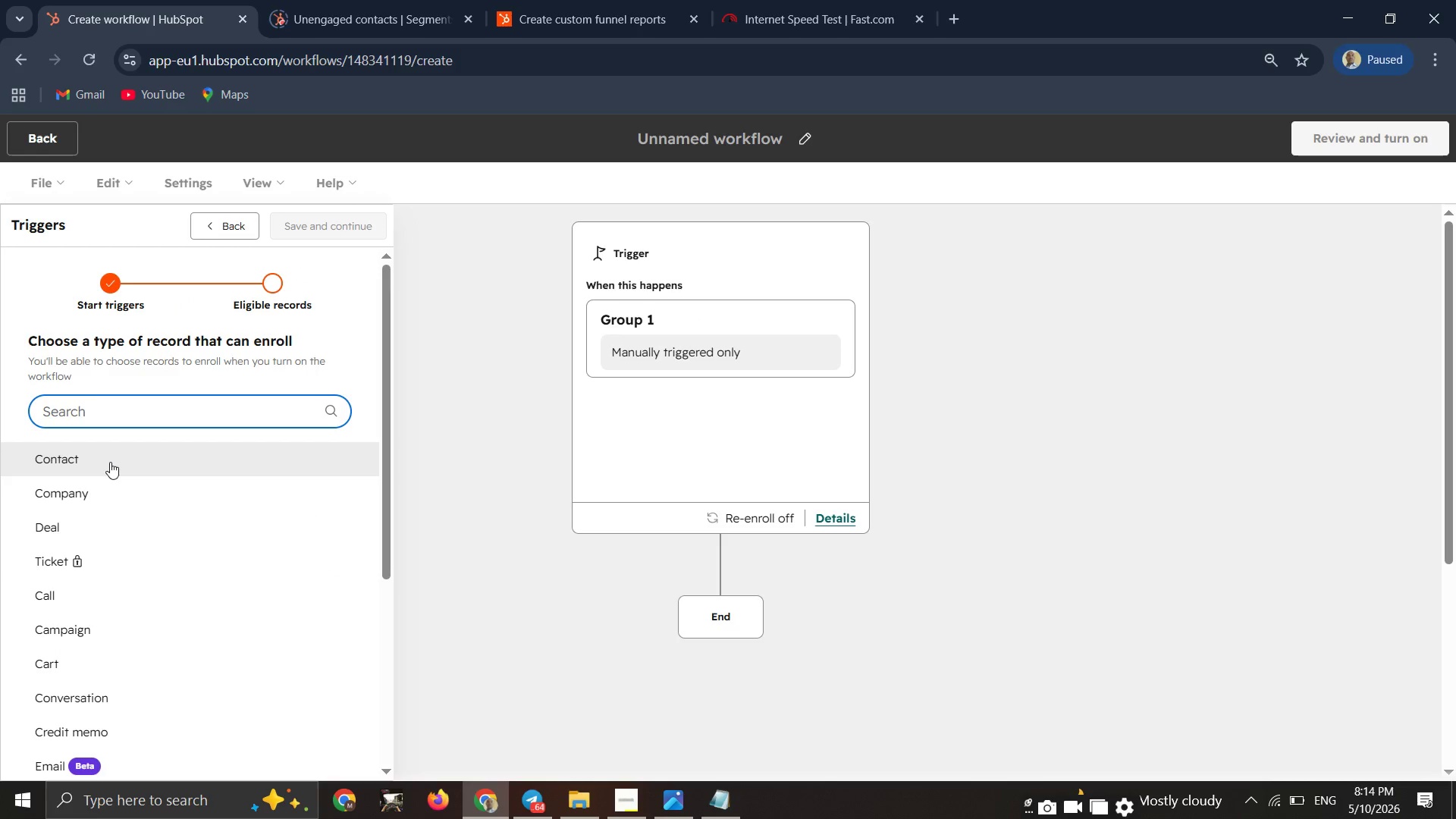 
left_click([110, 462])
 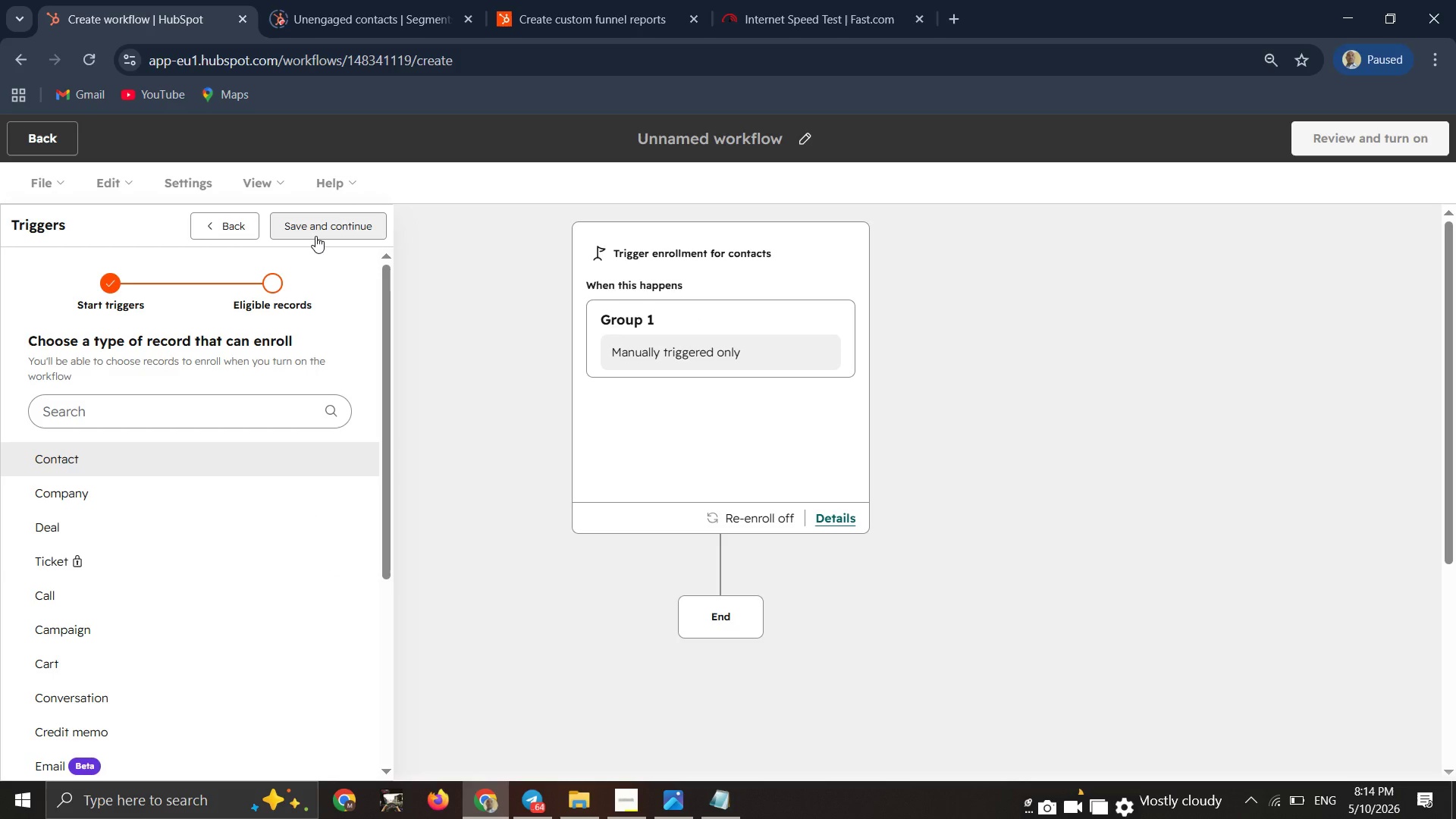 
left_click([315, 236])
 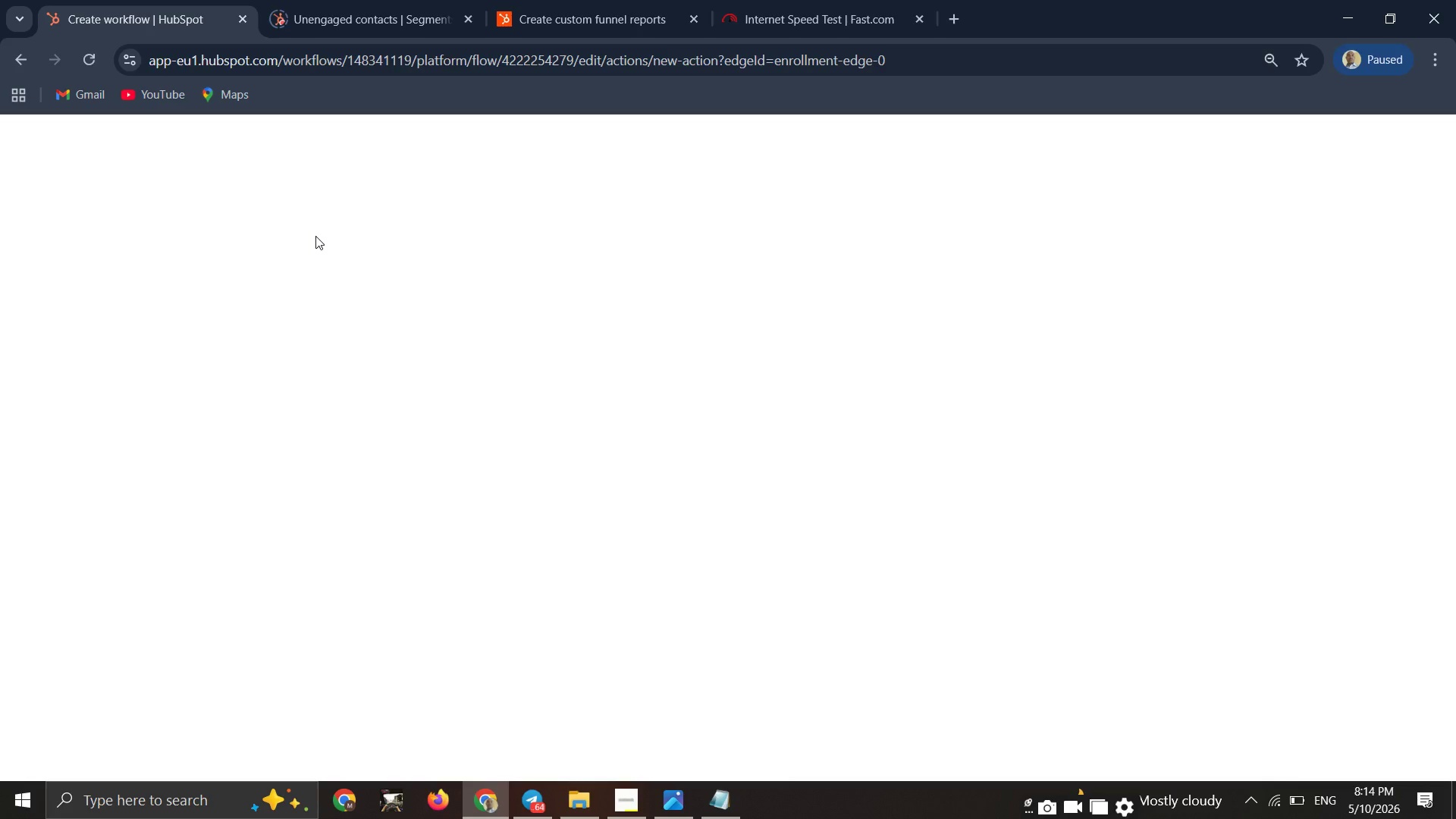 
wait(10.97)
 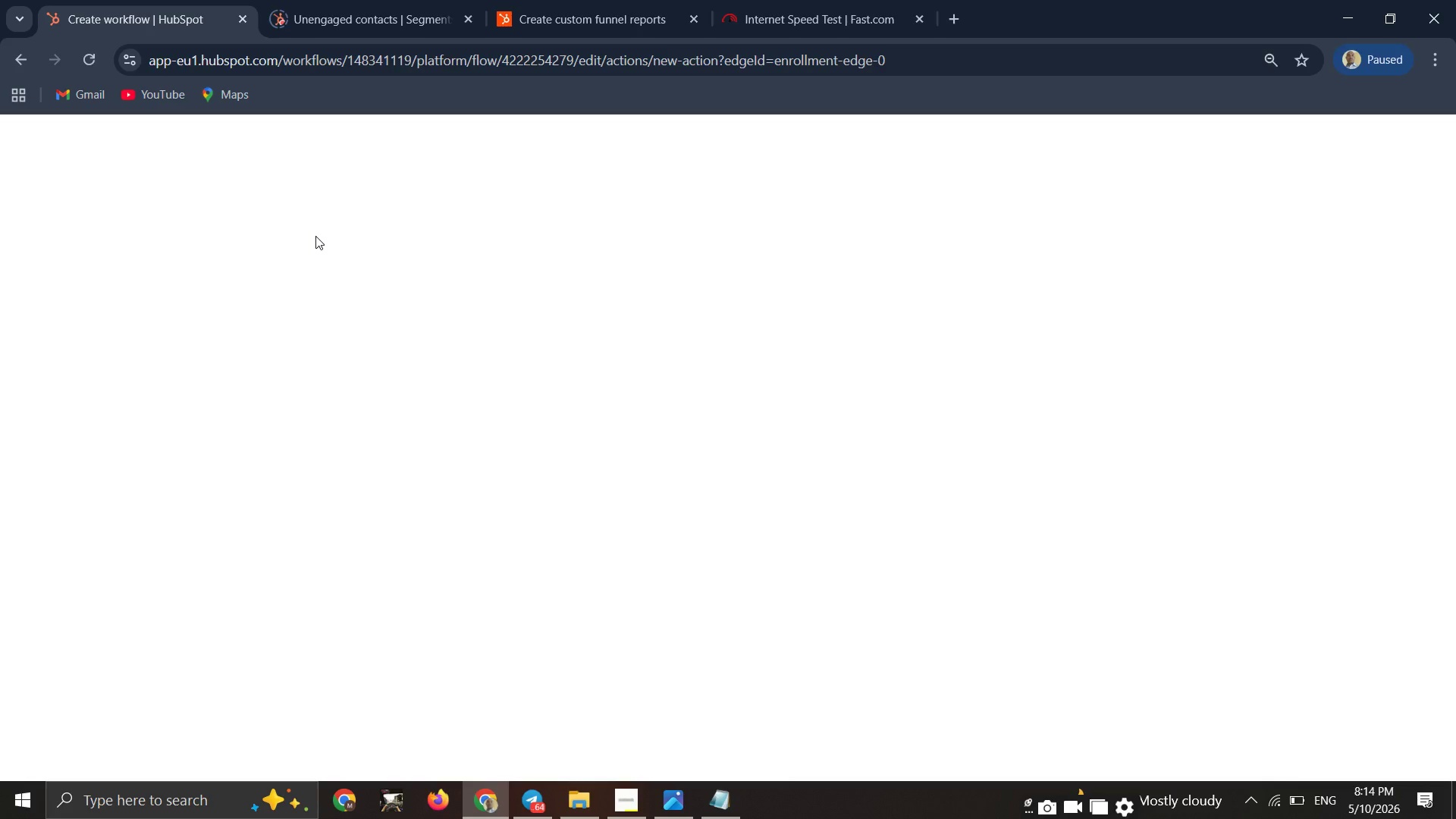 
left_click([636, 364])
 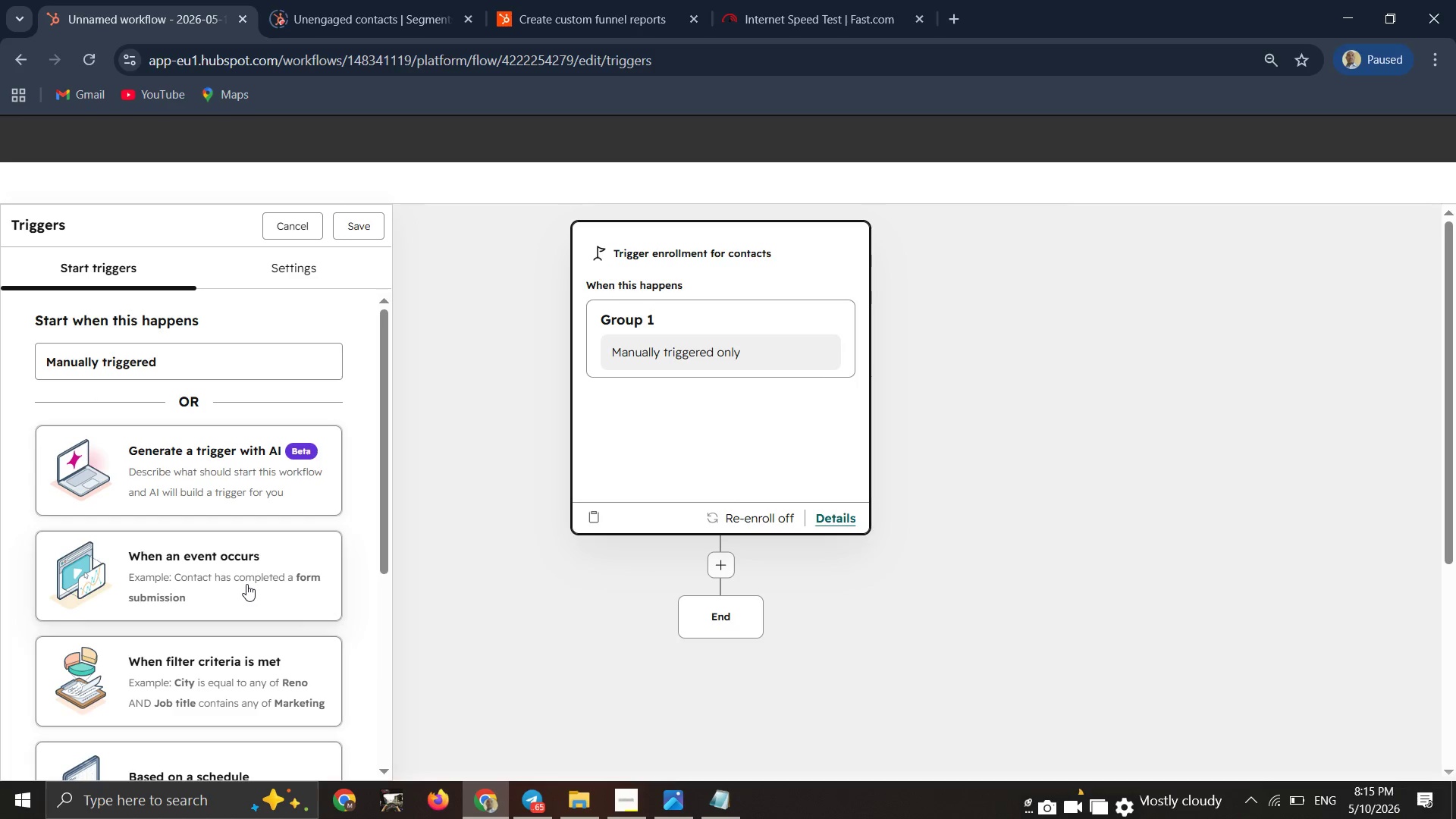 
wait(7.66)
 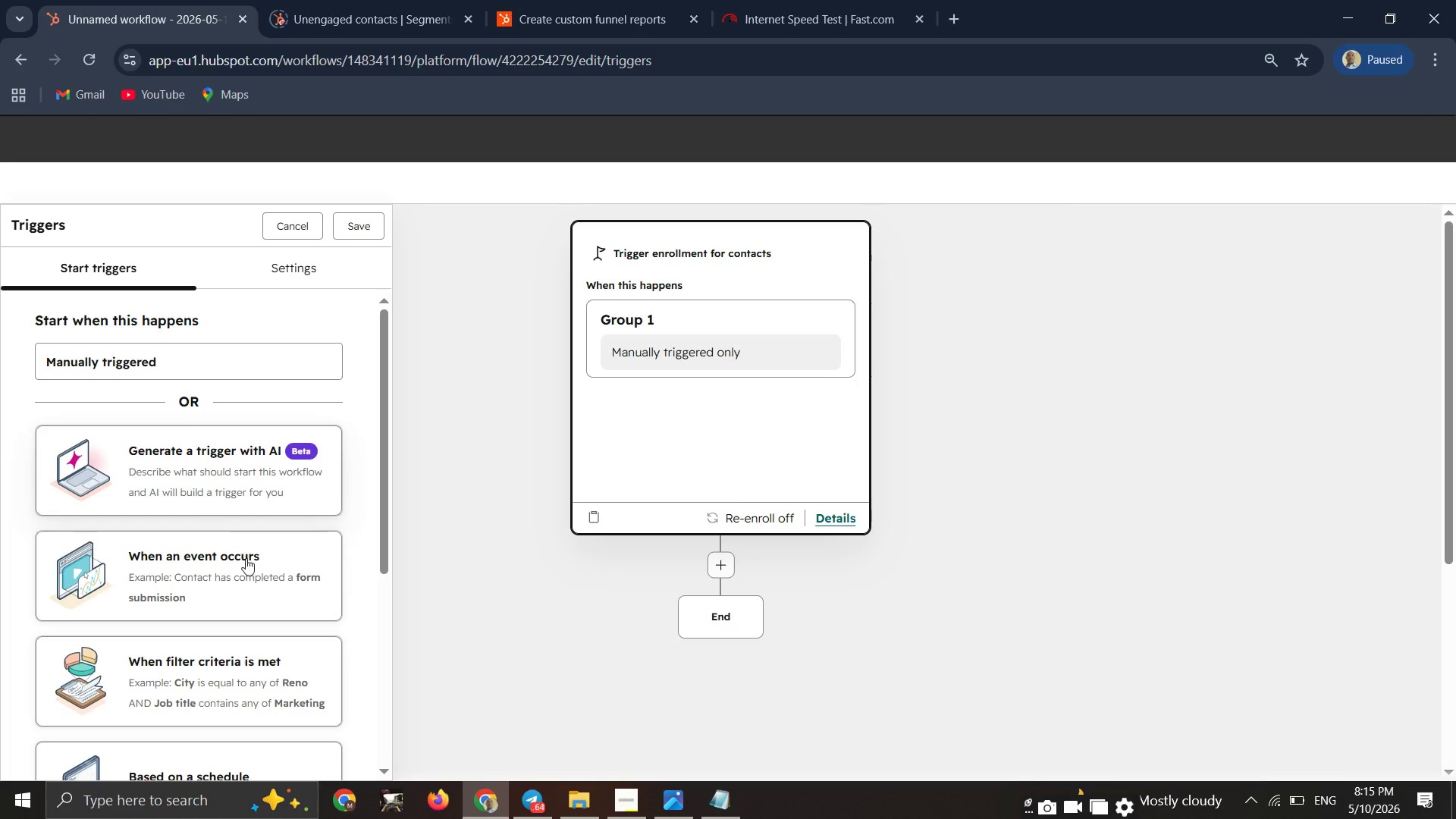 
scroll: coordinate [246, 584], scroll_direction: down, amount: 1.0
 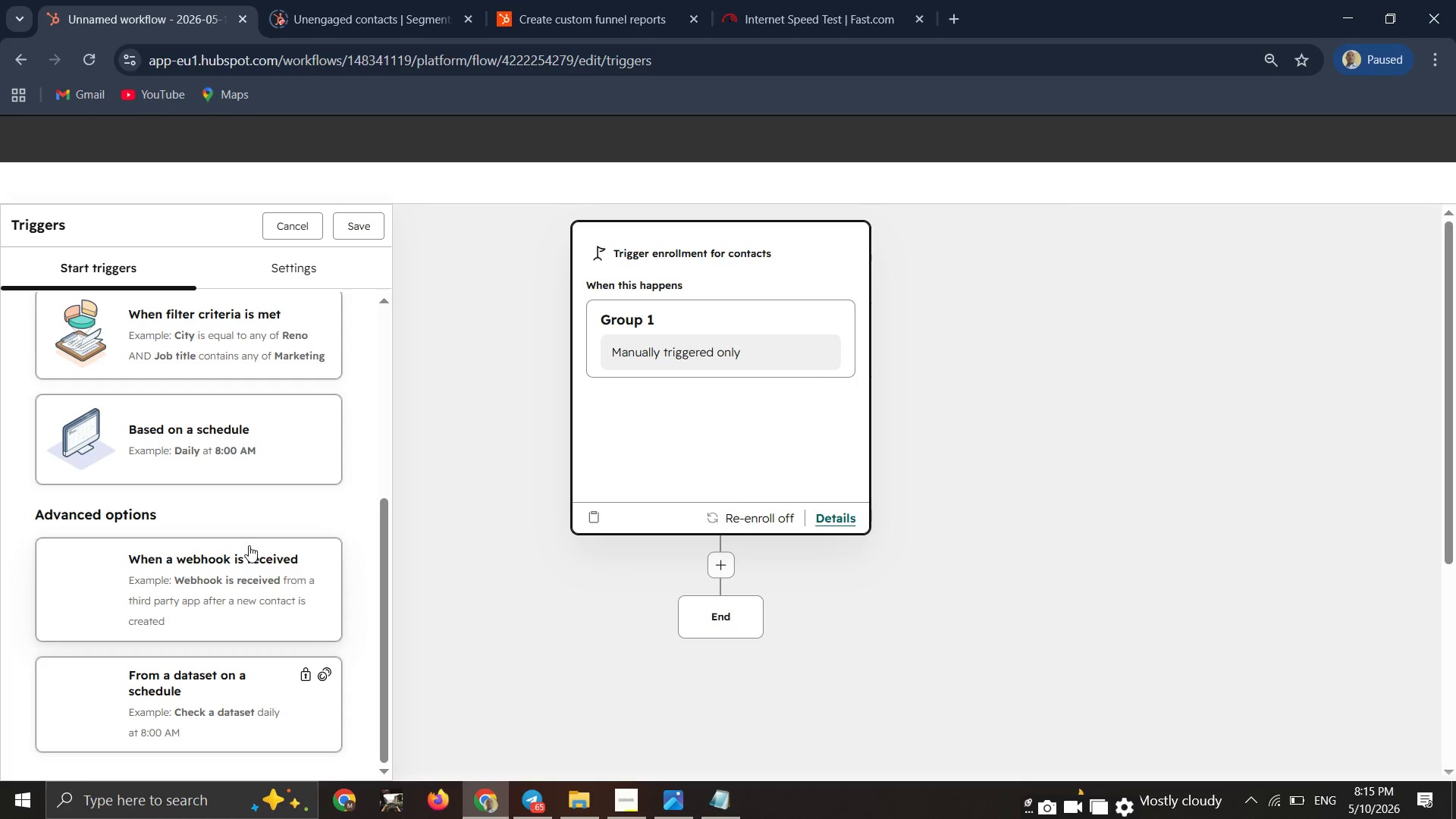 
scroll: coordinate [254, 538], scroll_direction: up, amount: 2.0
 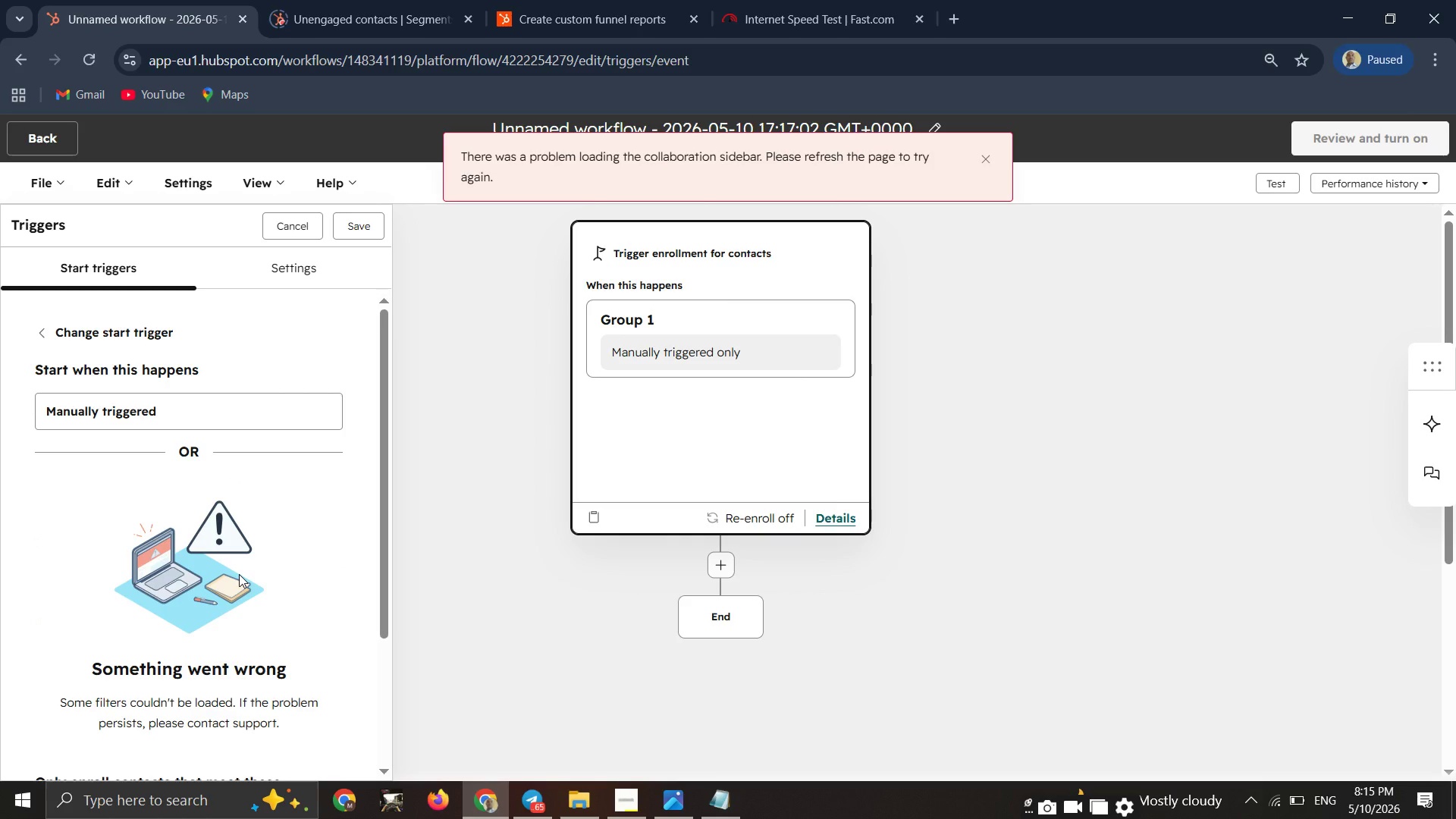 
wait(30.59)
 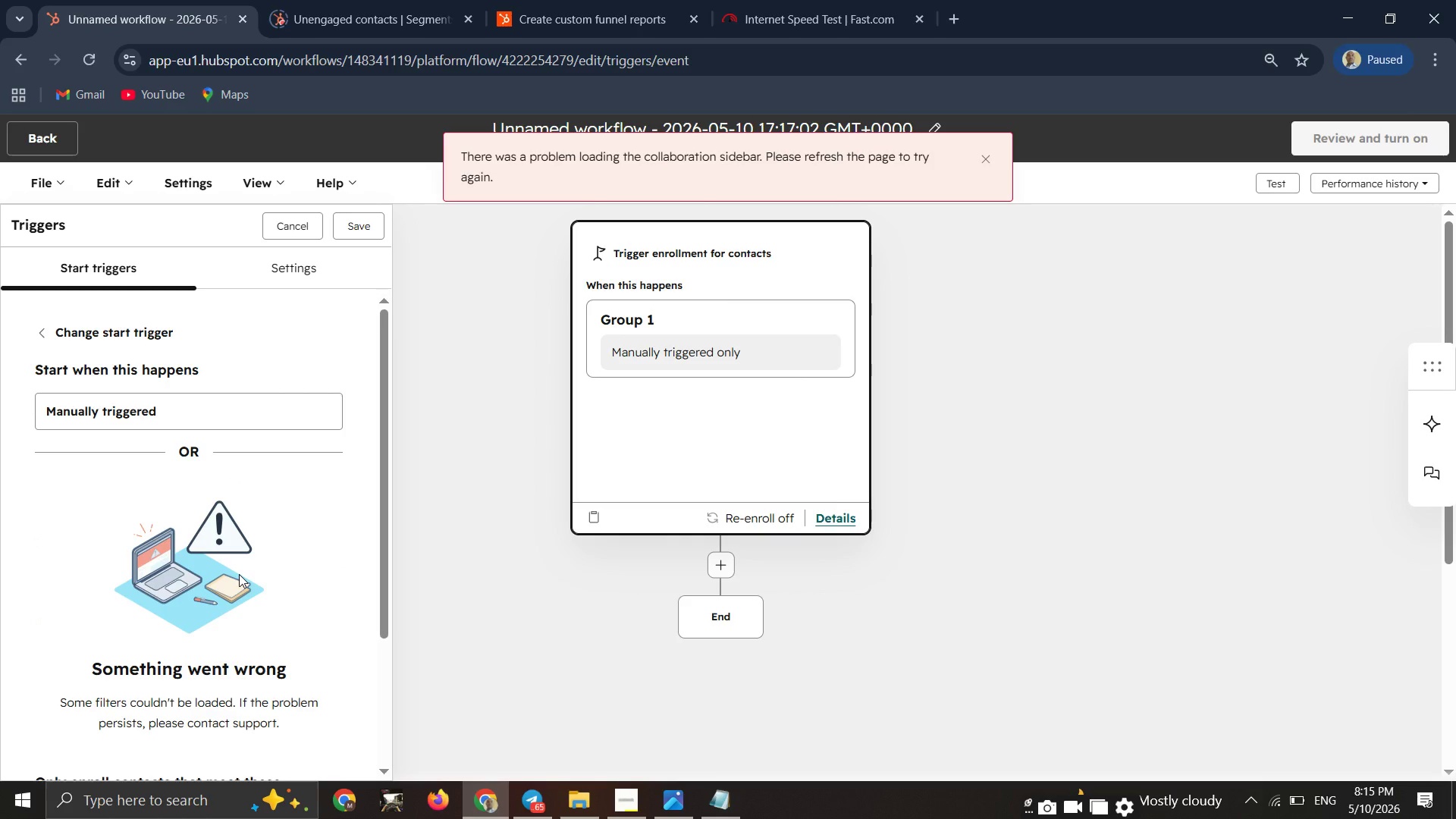 
left_click([613, 795])